 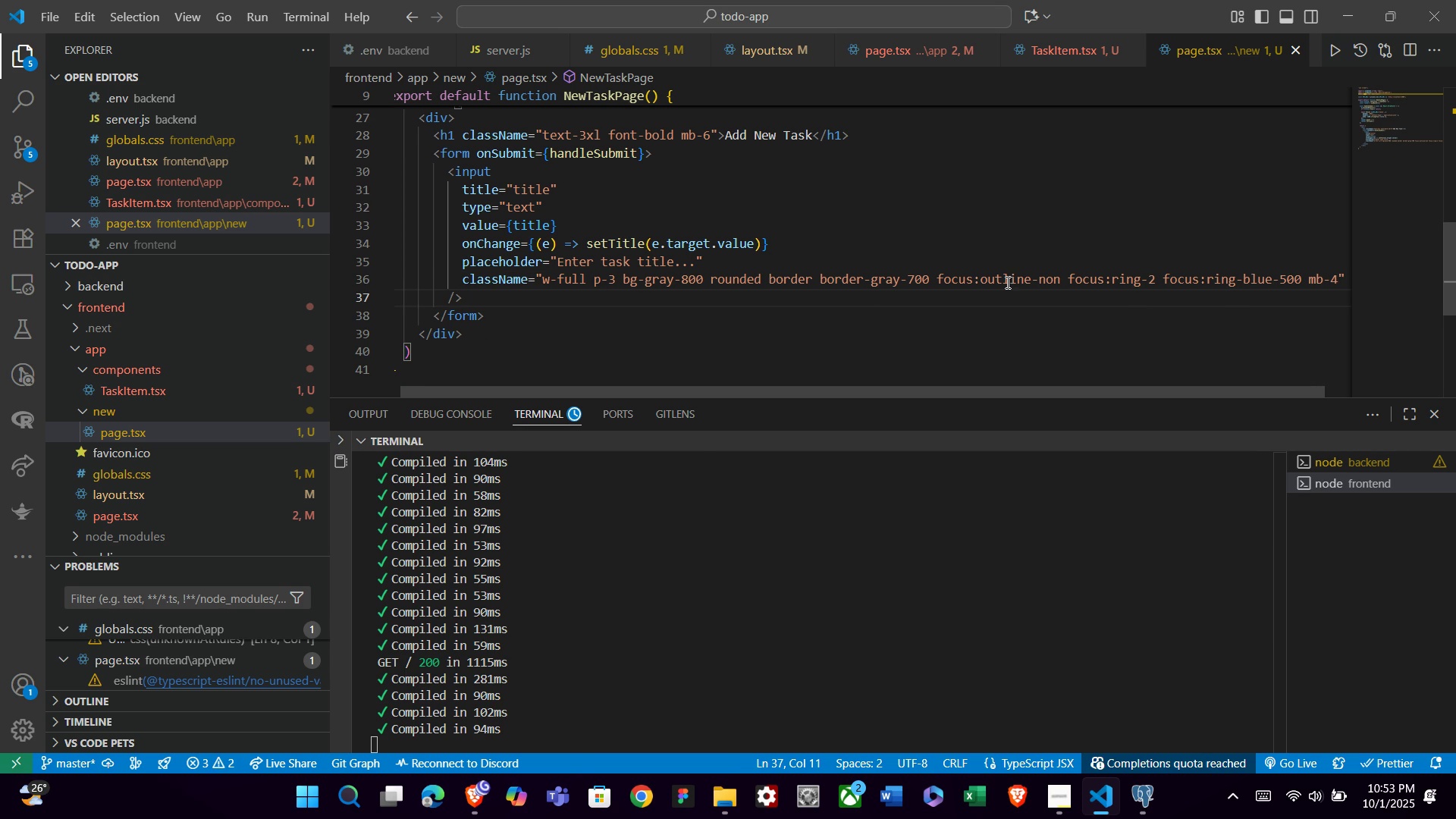 
key(Enter)
 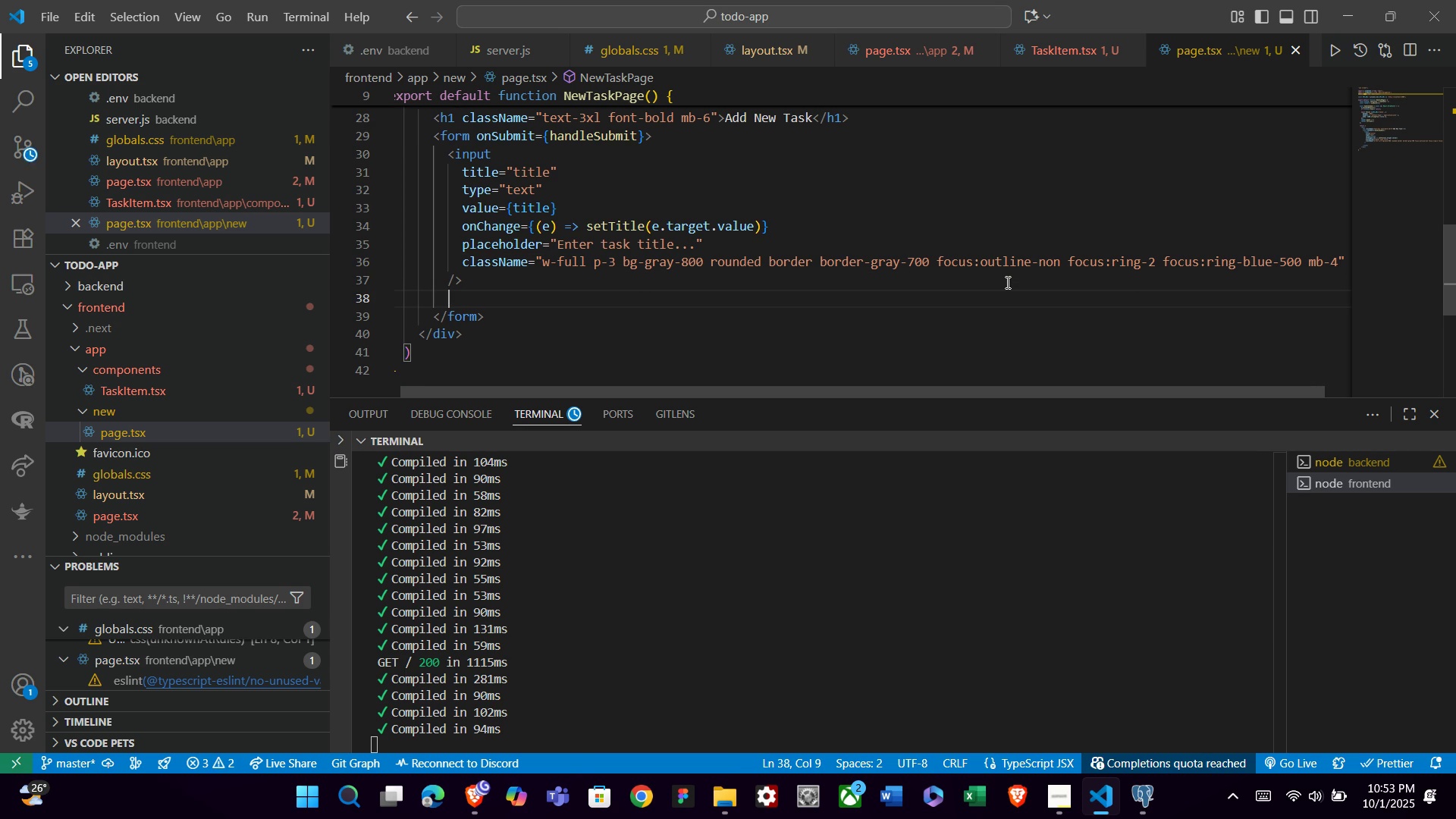 
type(div)
 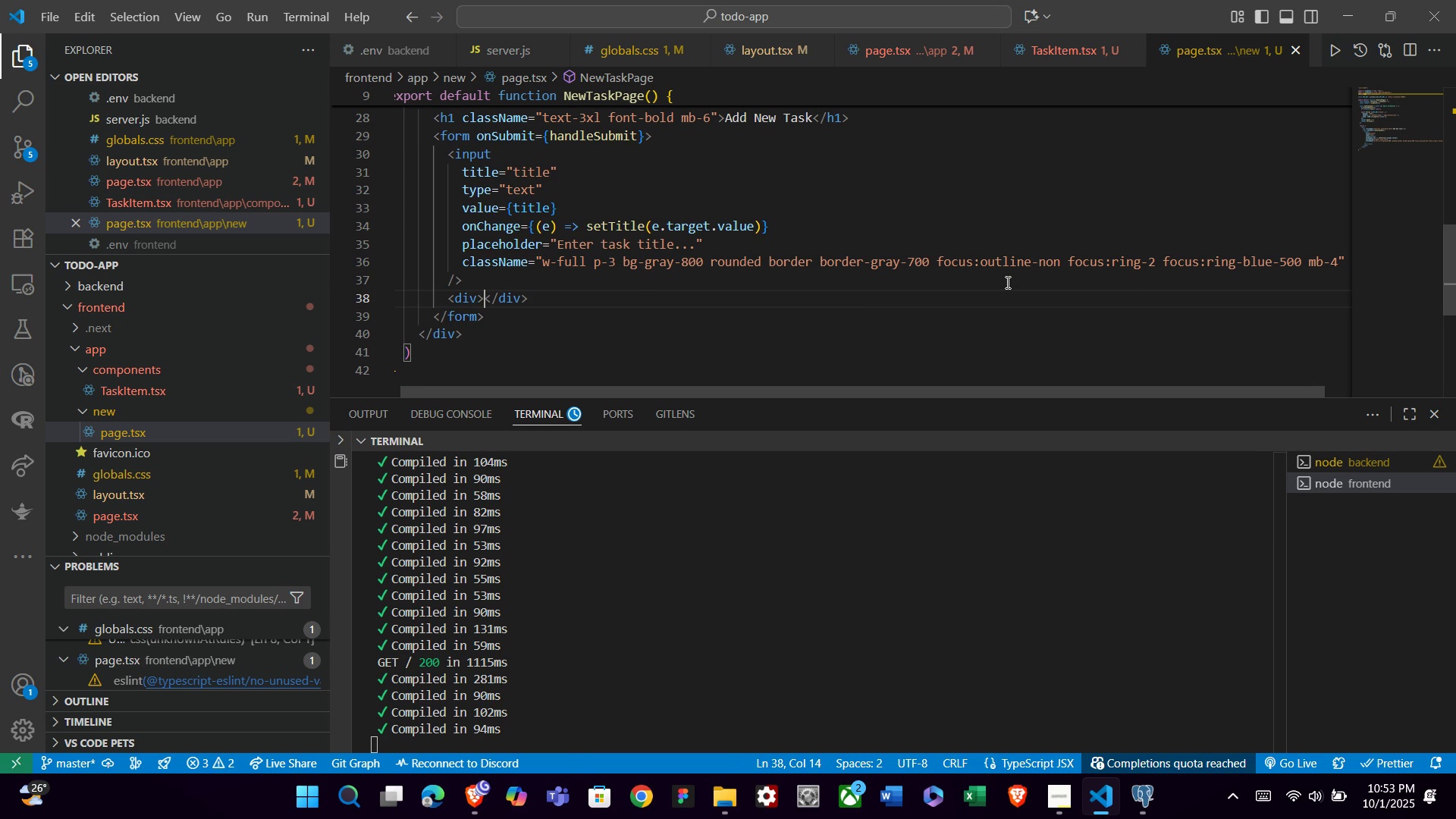 
key(Enter)
 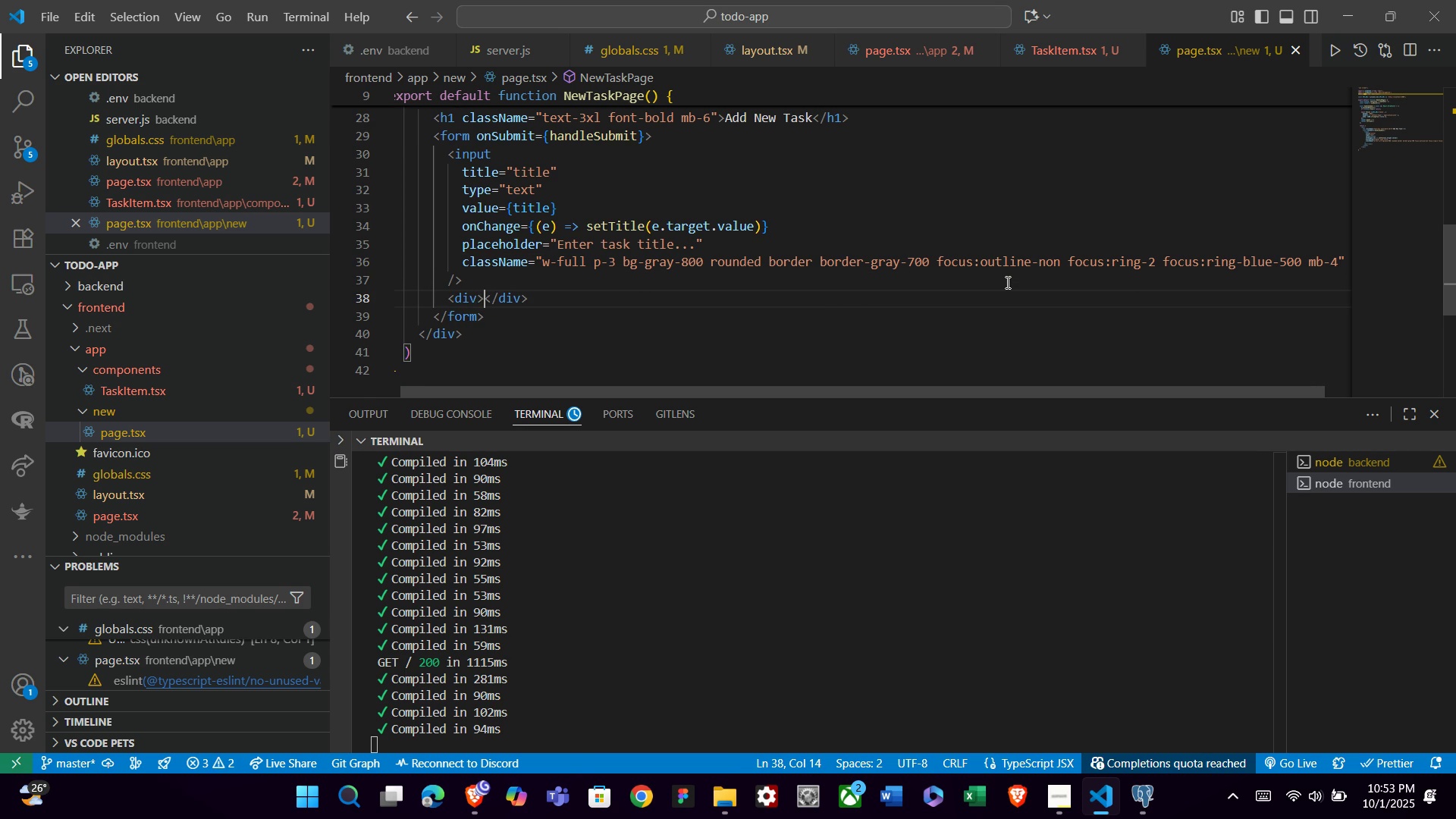 
key(Enter)
 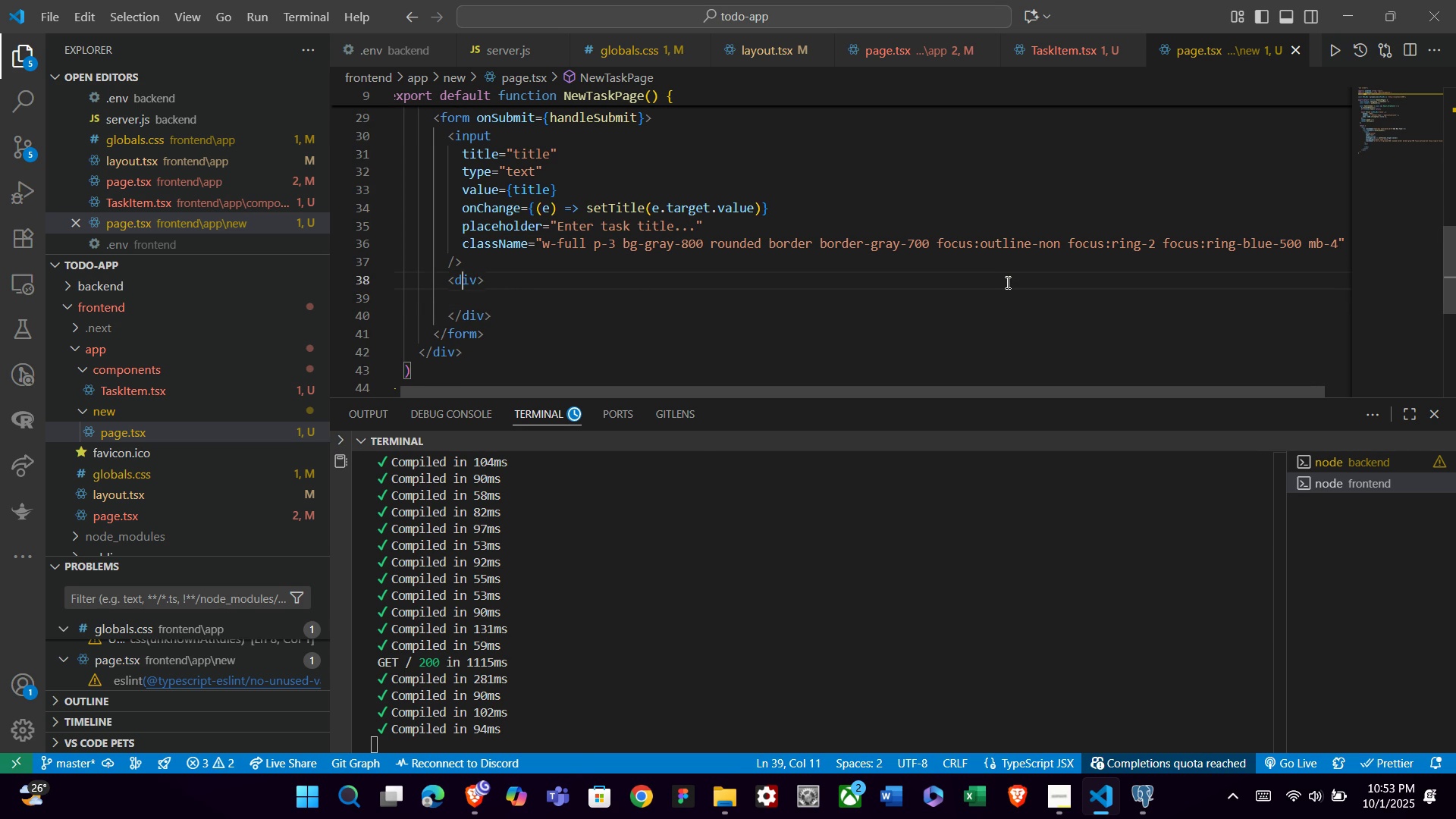 
key(ArrowUp)
 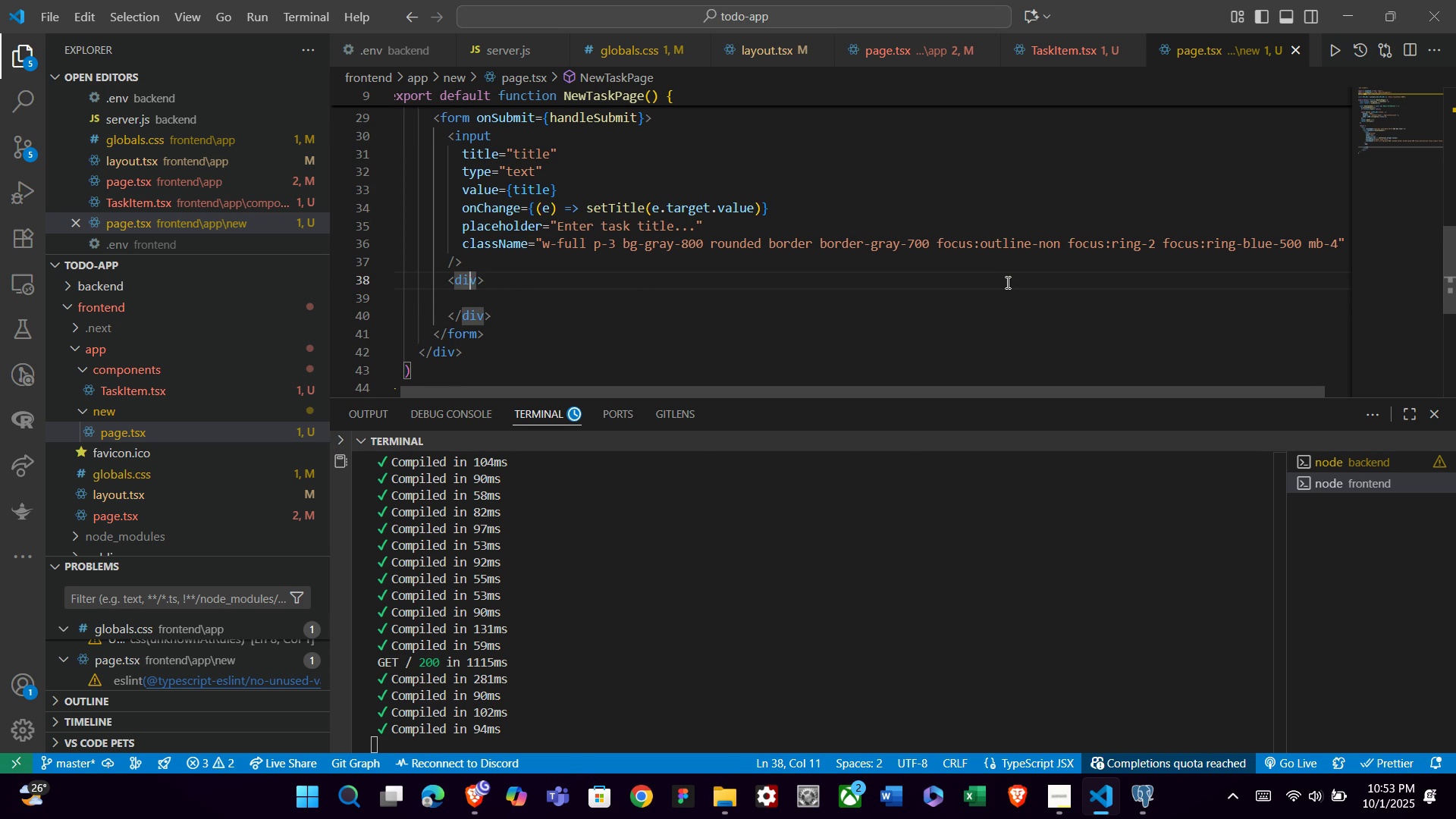 
key(ArrowRight)
 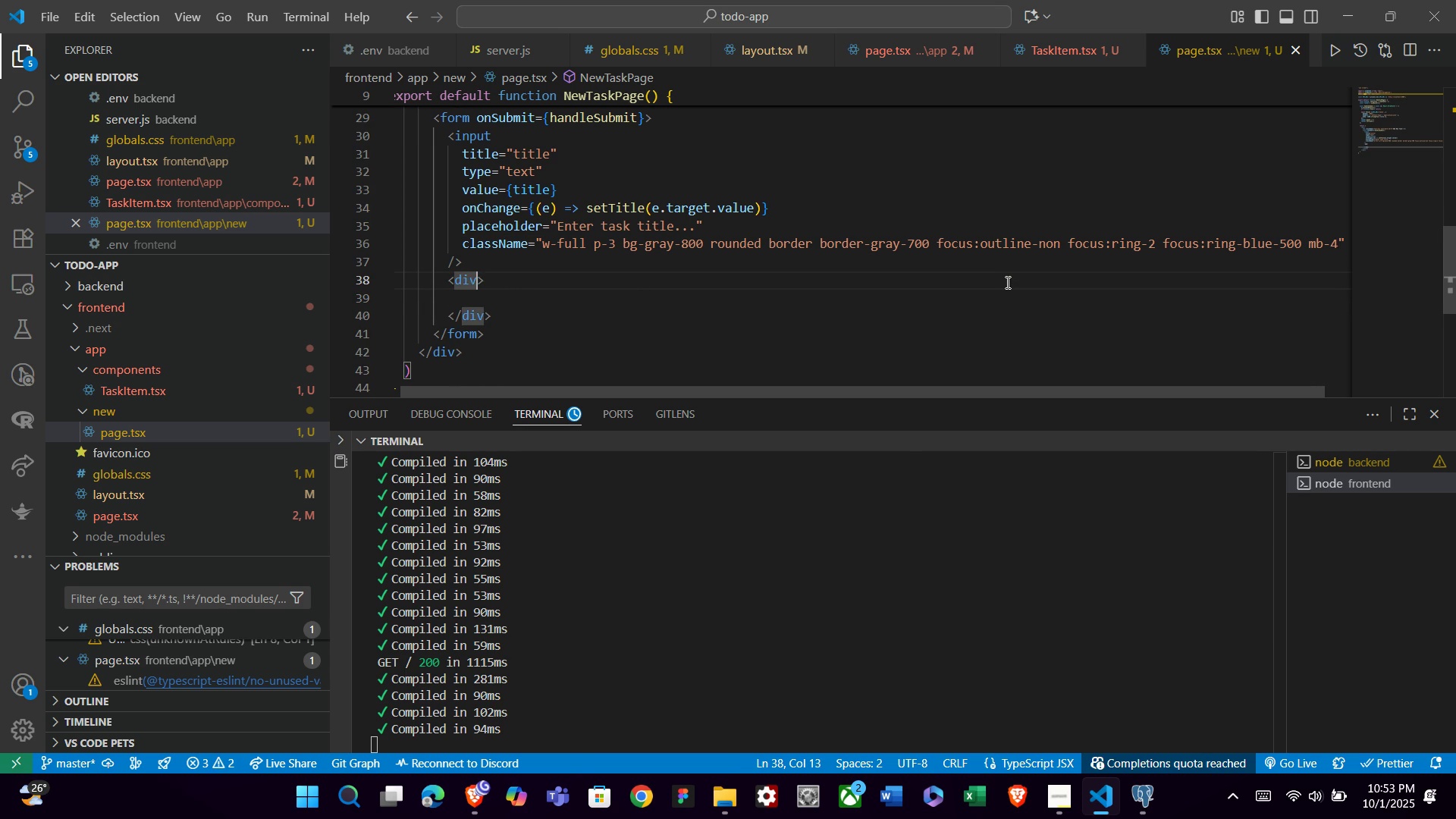 
key(ArrowRight)
 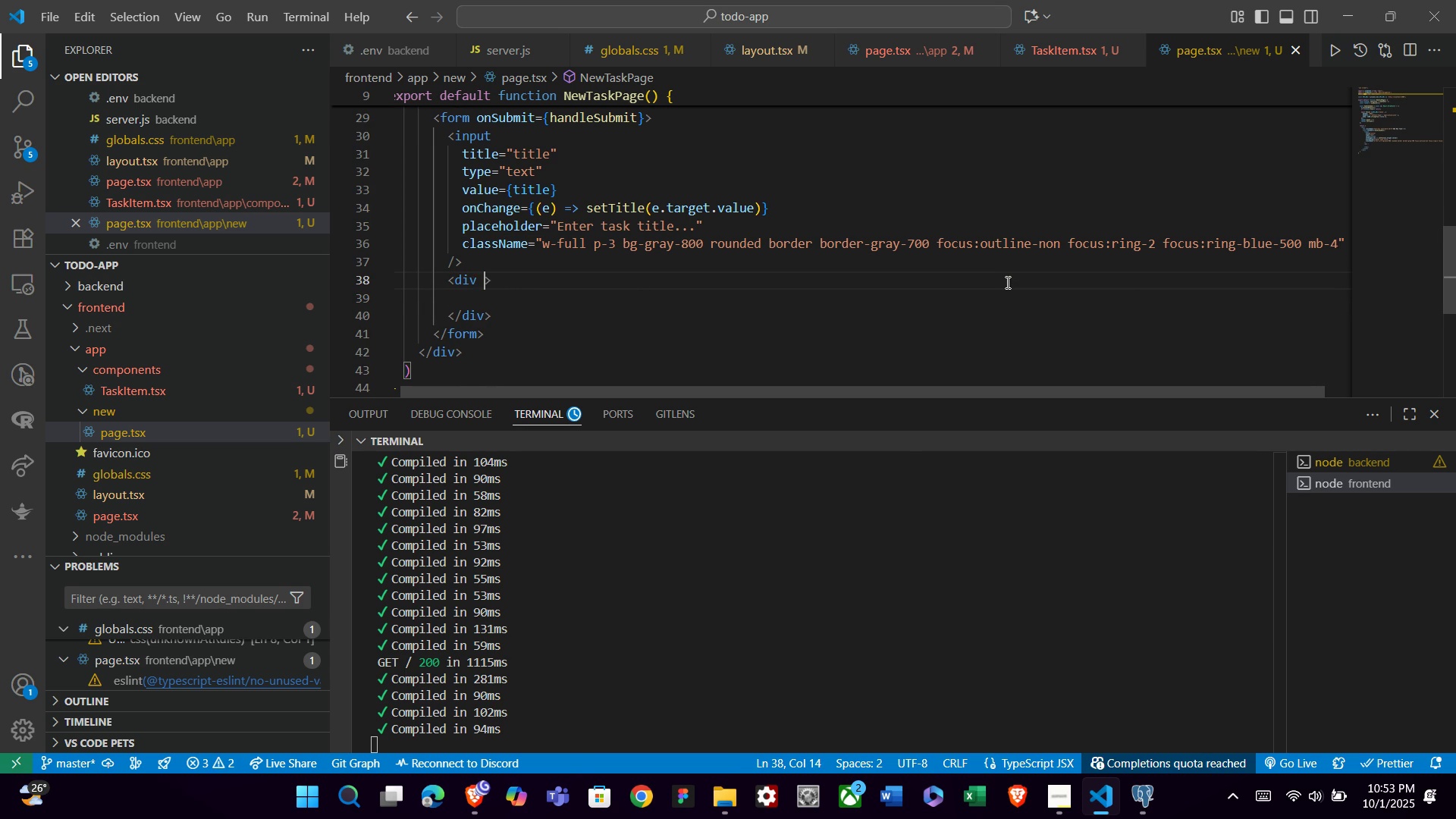 
type( cla)
 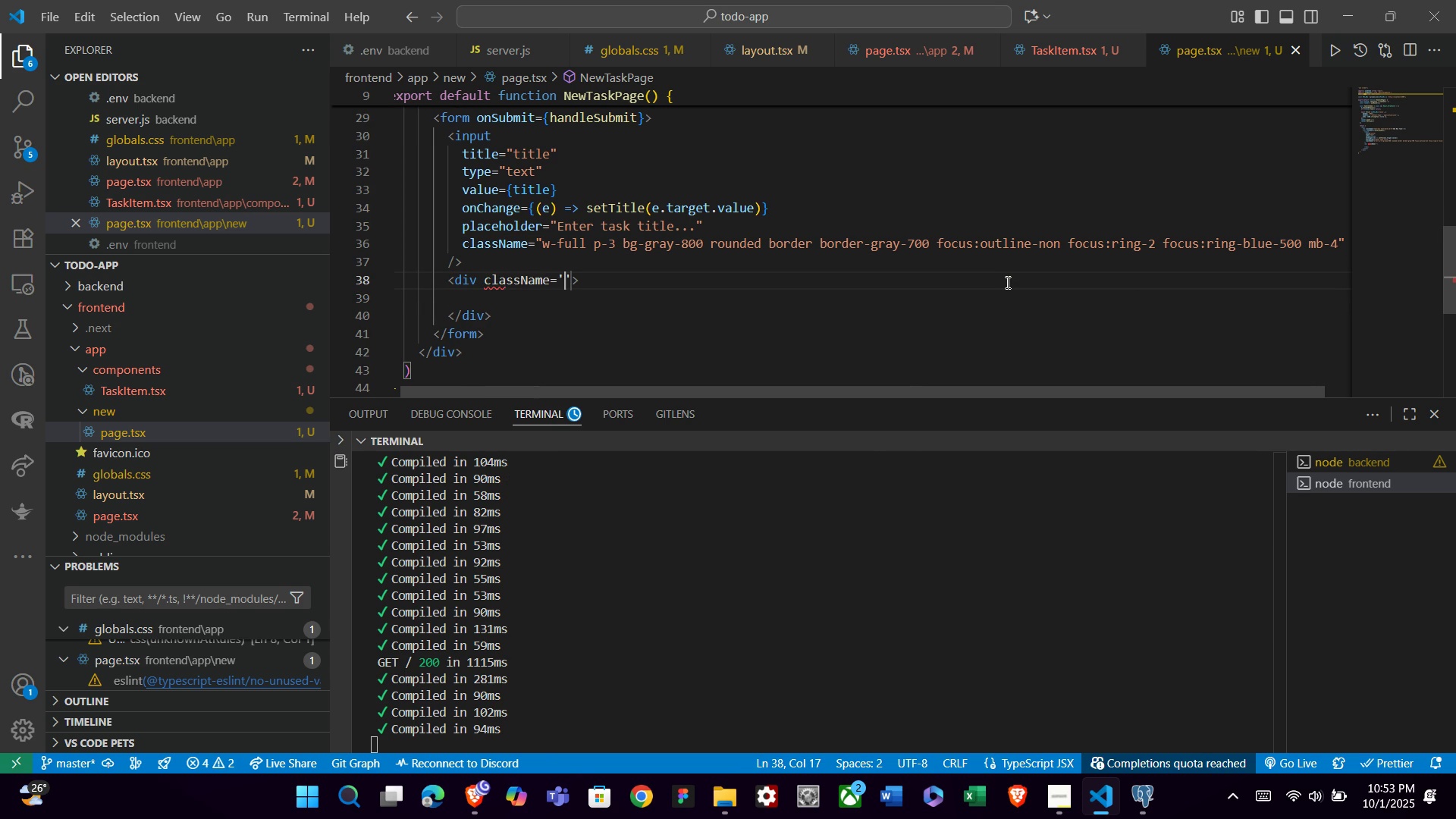 
key(Enter)
 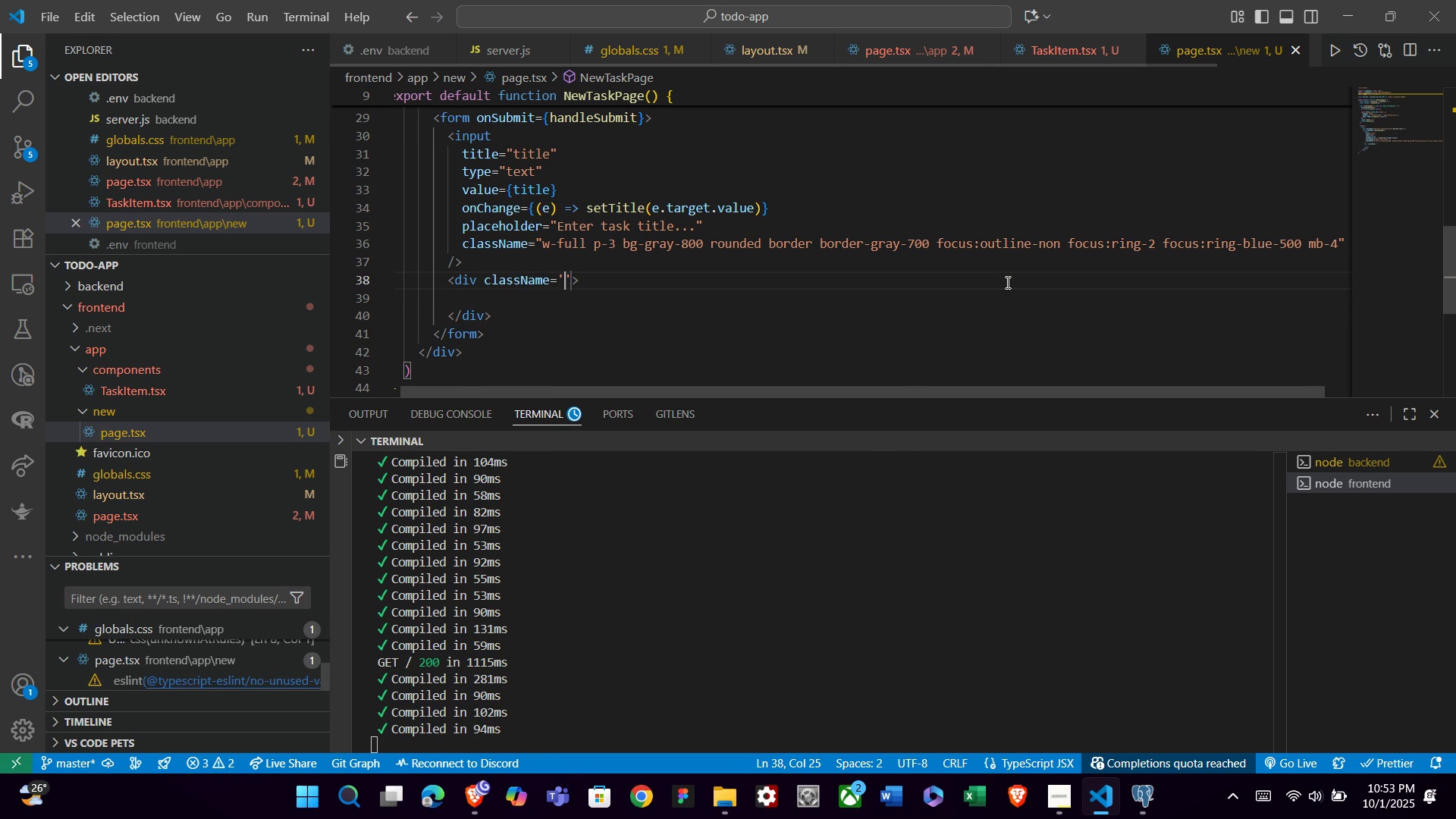 
key(Backspace)
 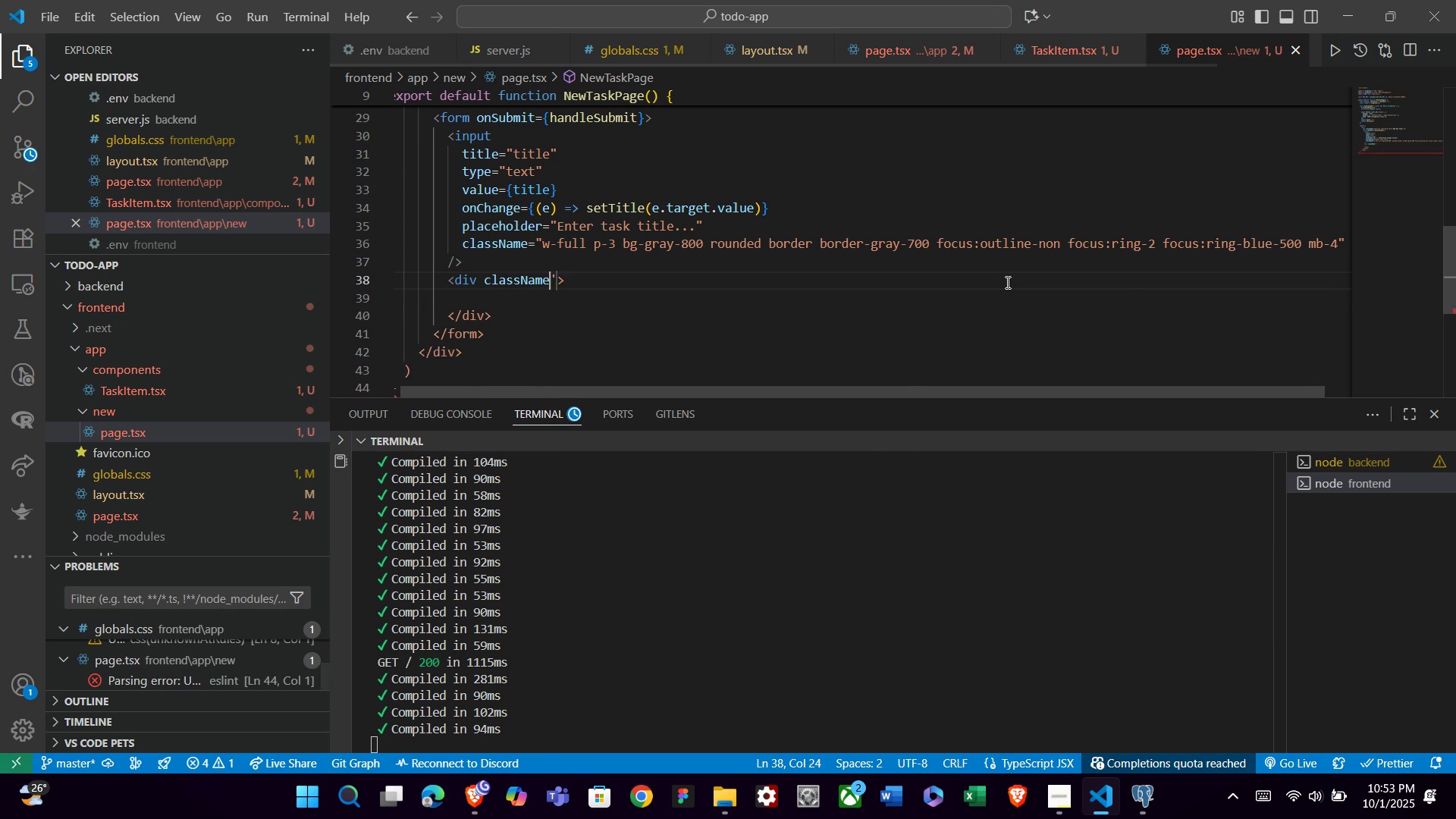 
key(Backspace)